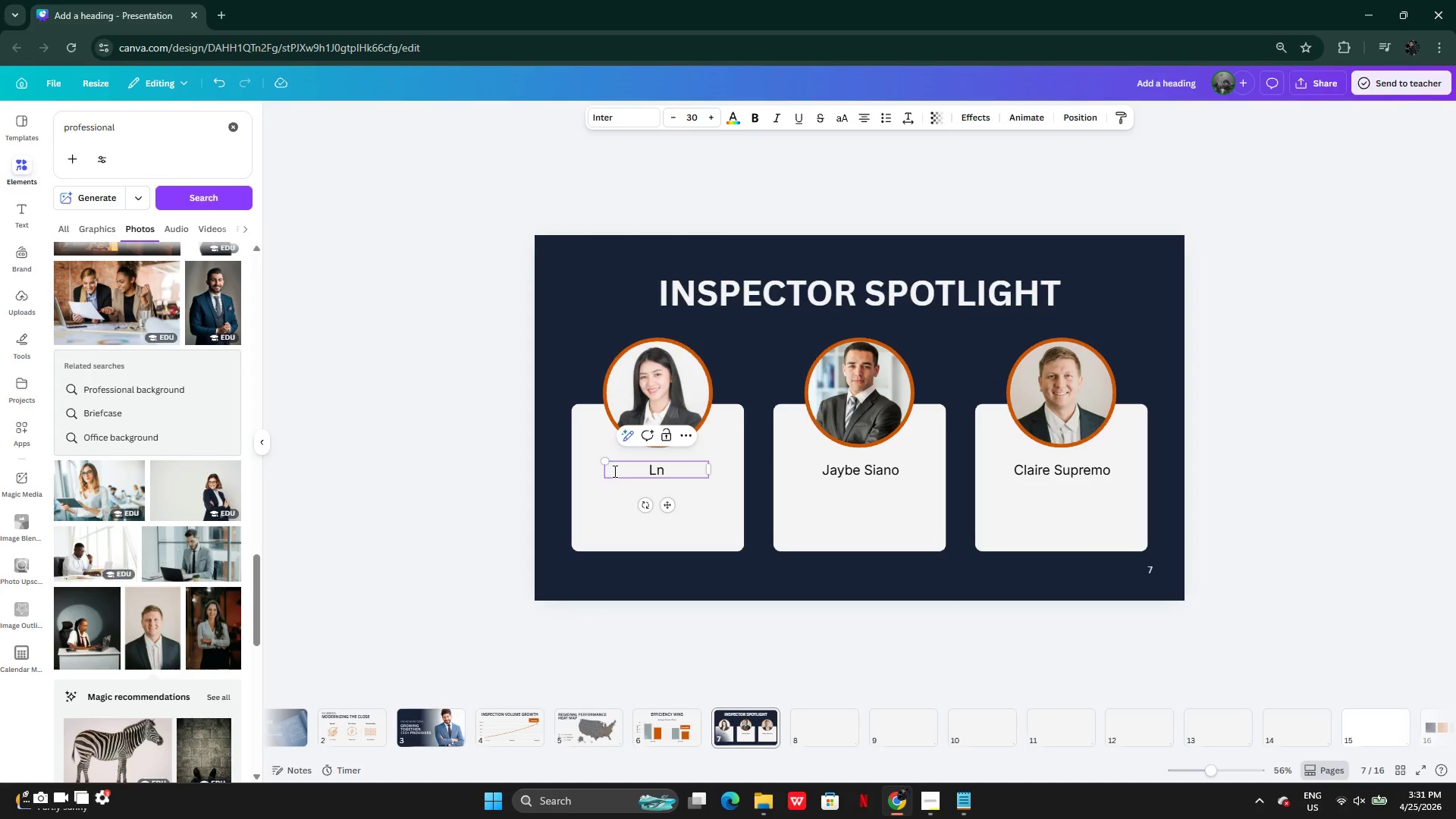 
key(ArrowRight)
 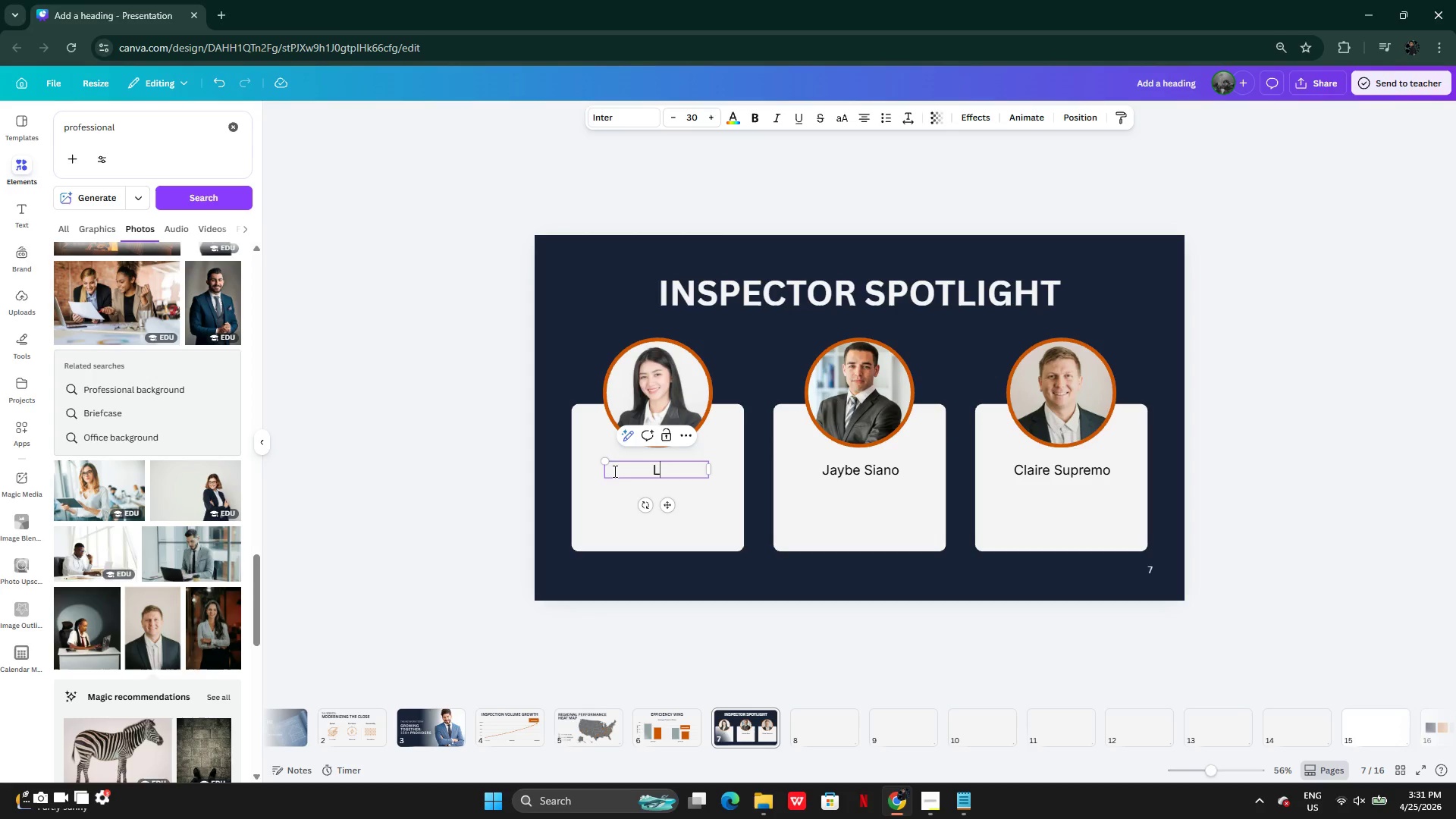 
key(Backspace)
key(Backspace)
type(H)
key(Backspace)
type(Joly[Delete]y)
key(Backspace)
key(Backspace)
type(lysan Mercado)
 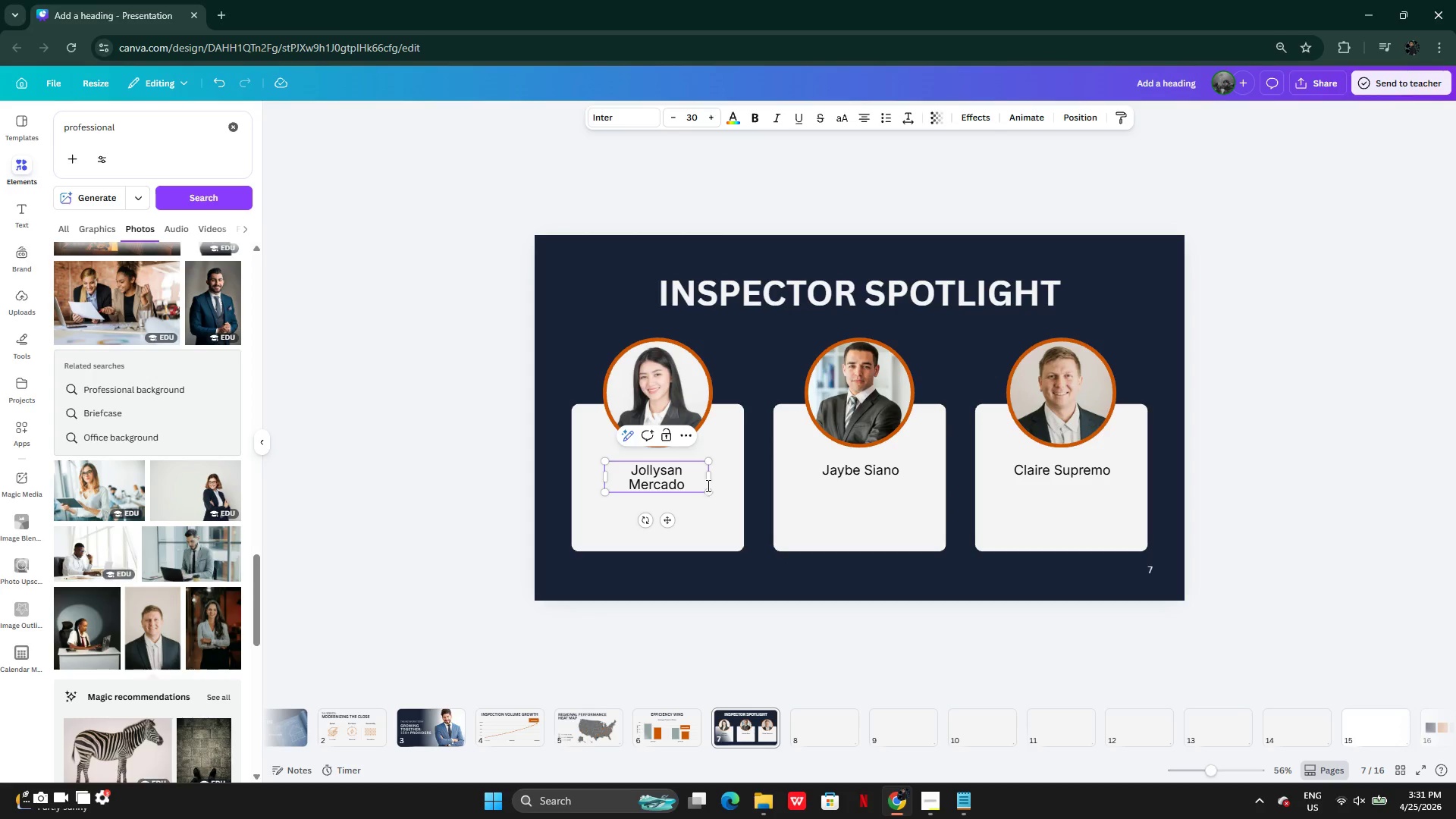 
left_click_drag(start_coordinate=[713, 482], to_coordinate=[723, 482])
 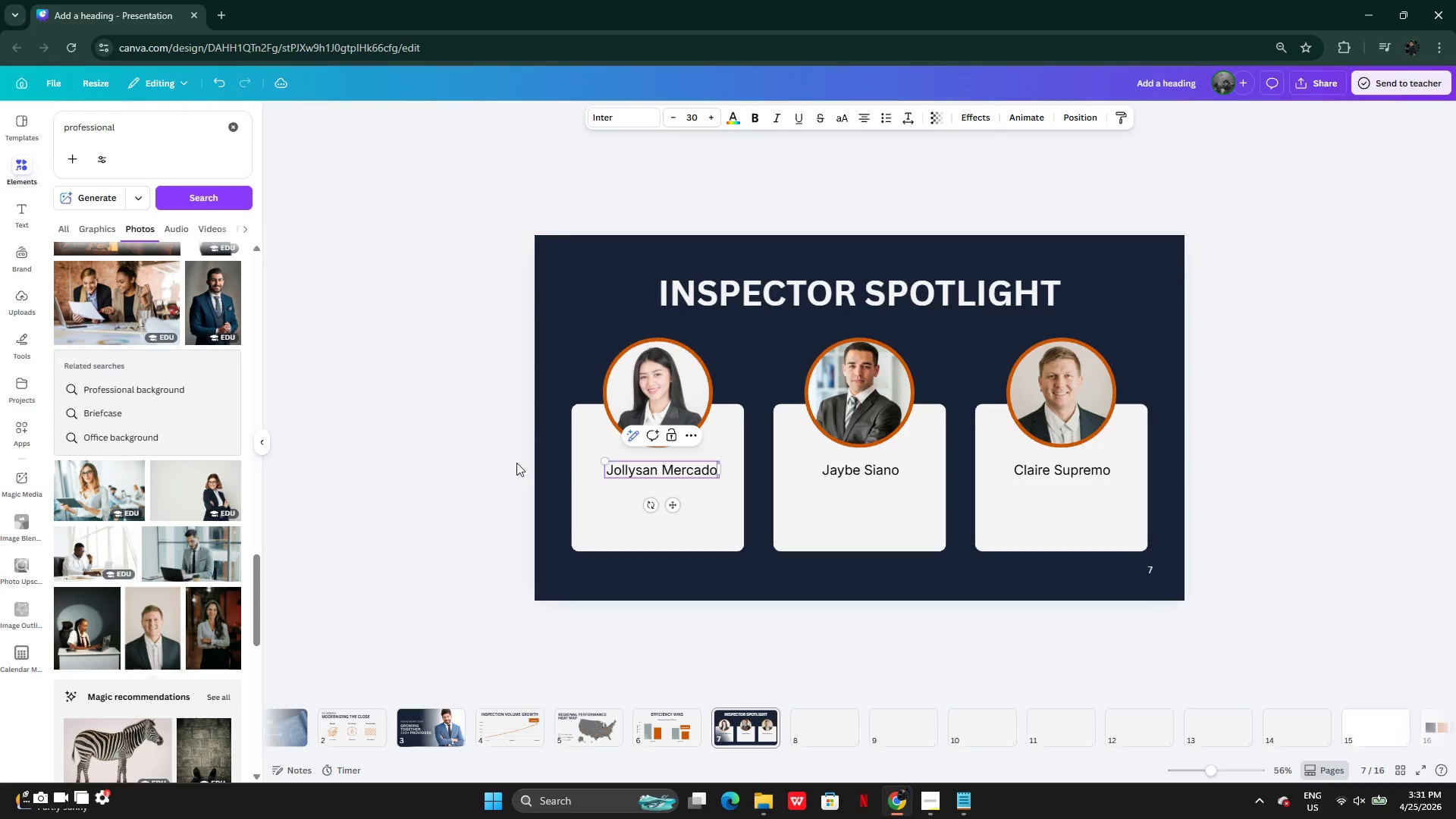 
left_click([508, 463])
 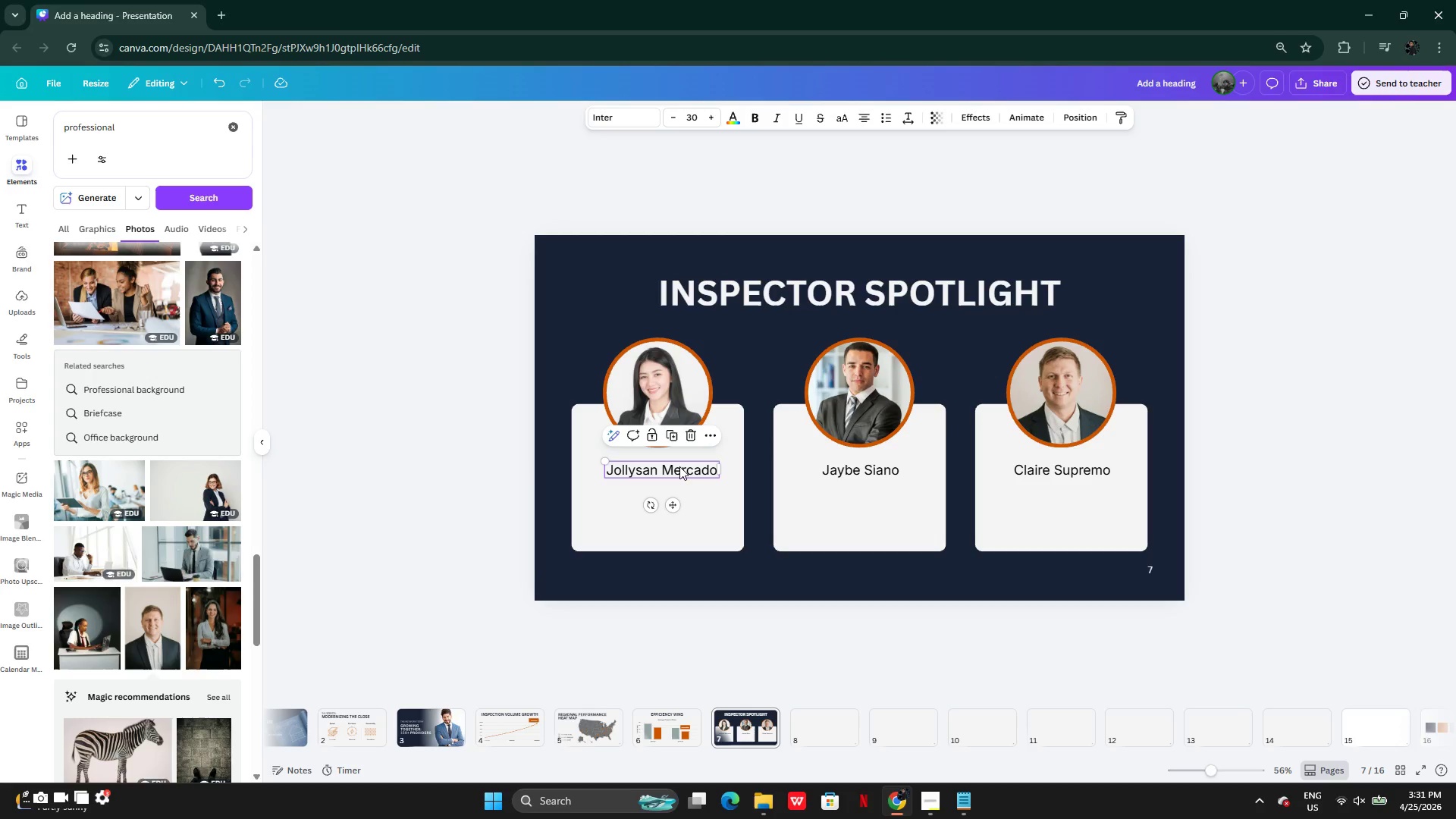 
left_click_drag(start_coordinate=[682, 466], to_coordinate=[676, 465])
 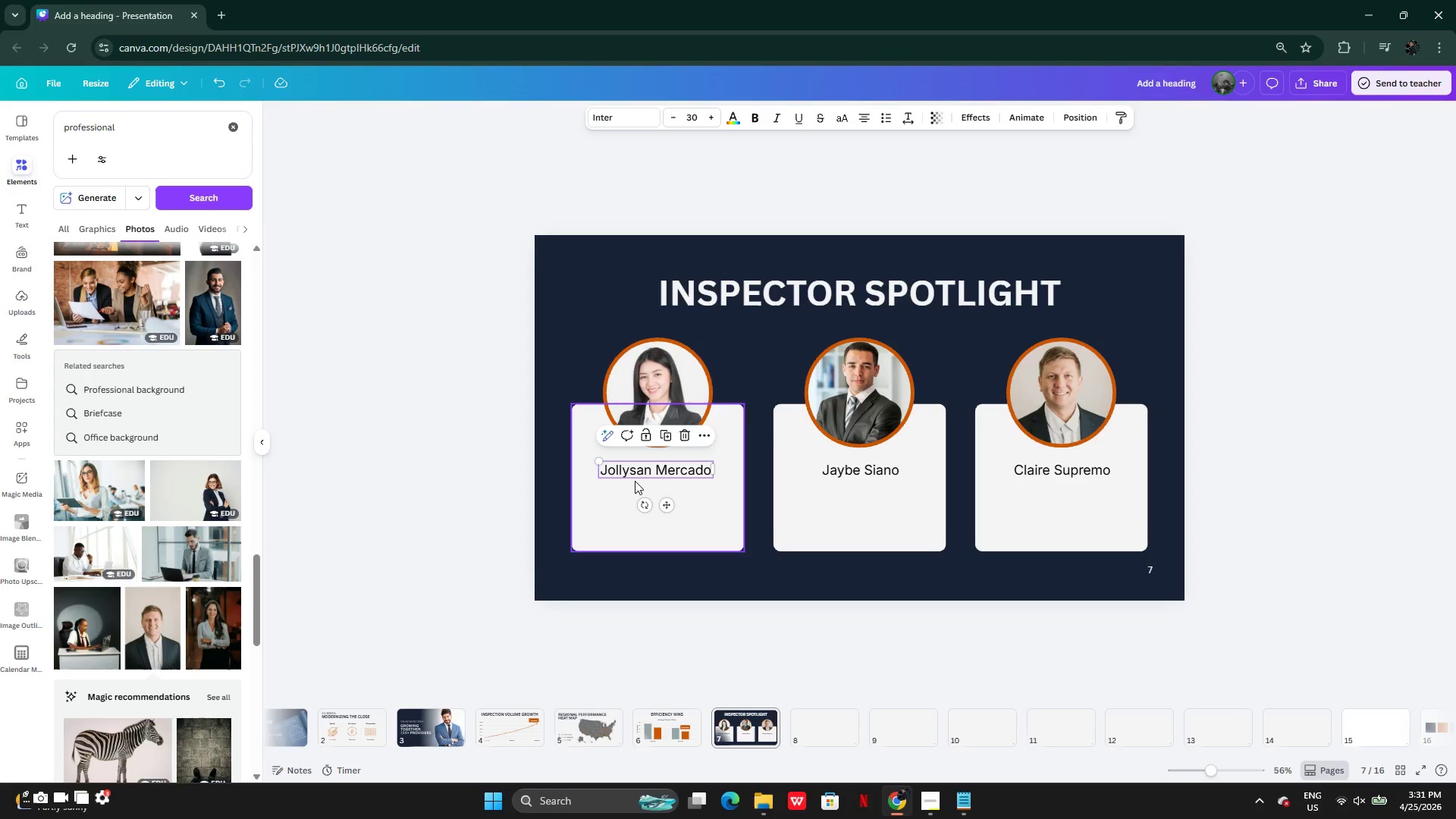 
wait(21.75)
 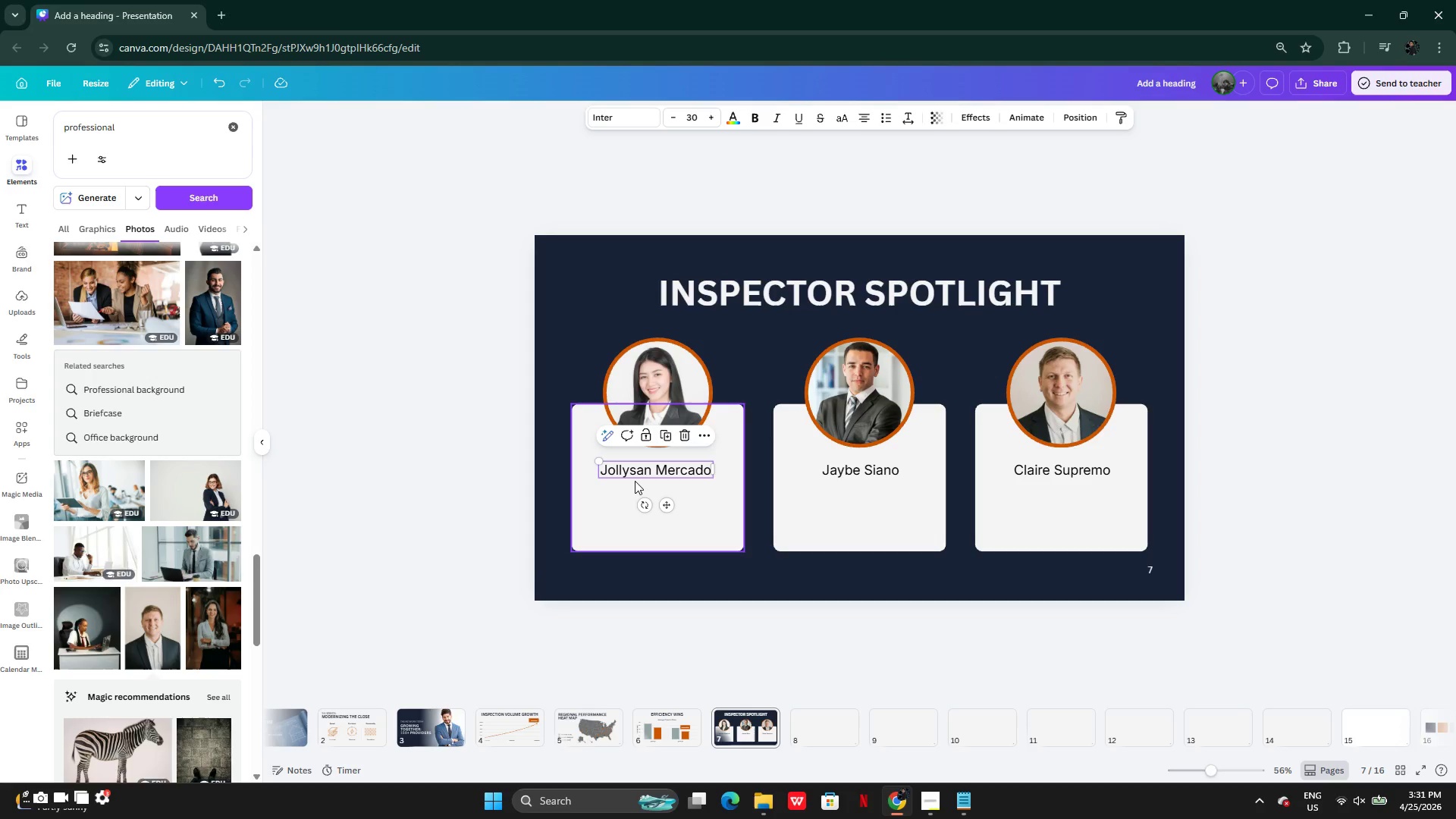 
left_click([923, 802])